 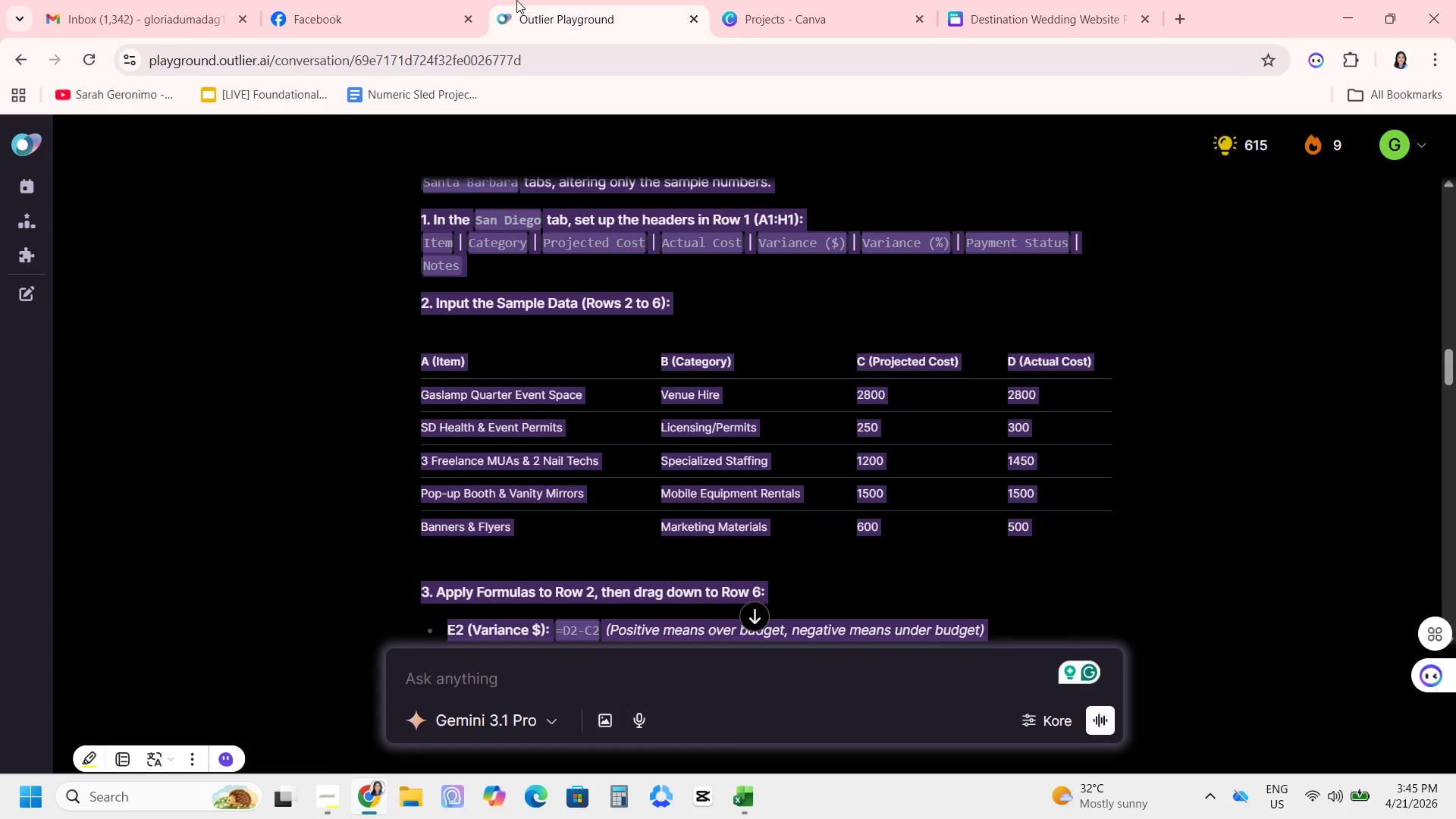 
left_click_drag(start_coordinate=[258, 19], to_coordinate=[259, 37])
 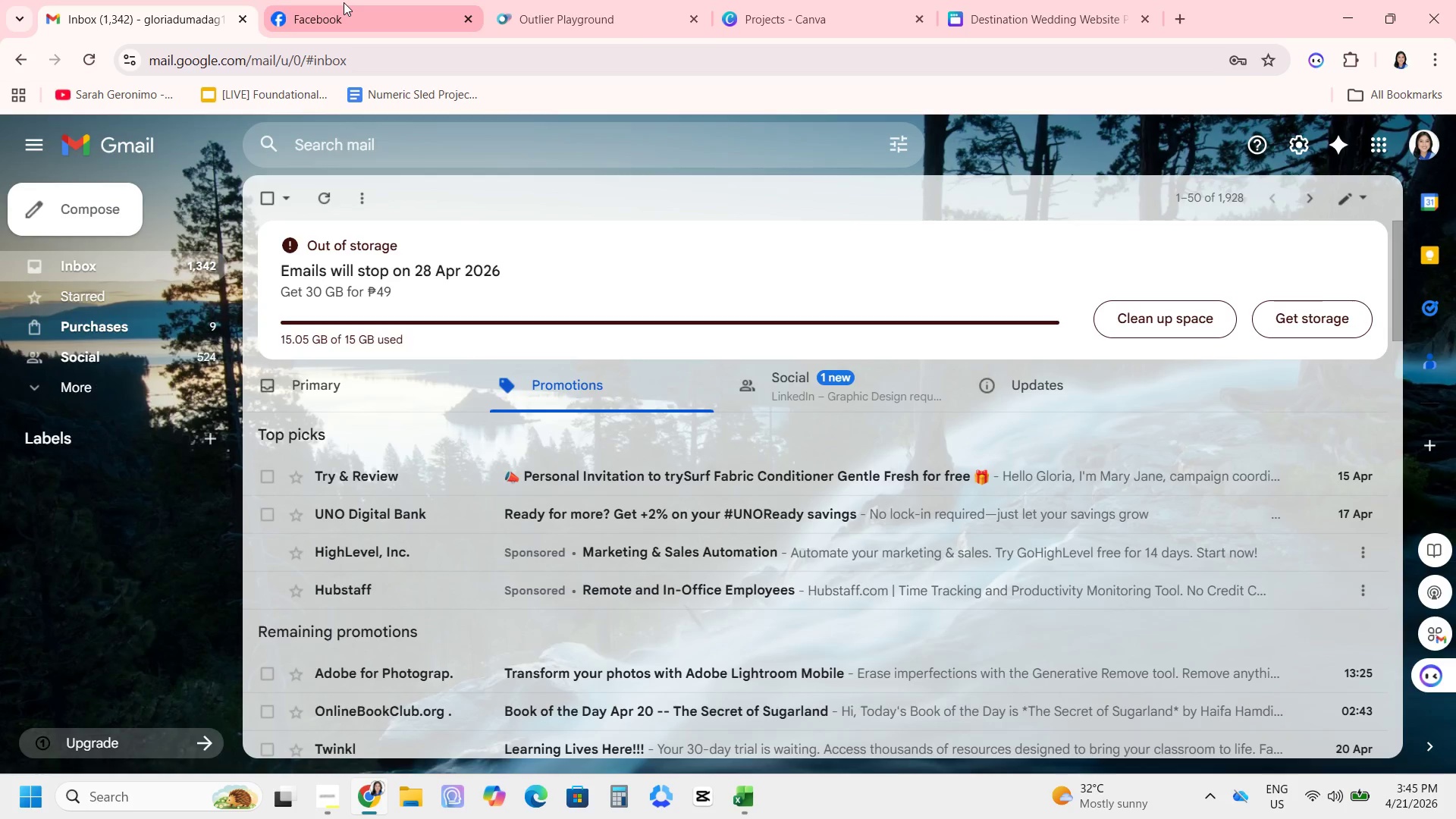 
left_click([344, 2])
 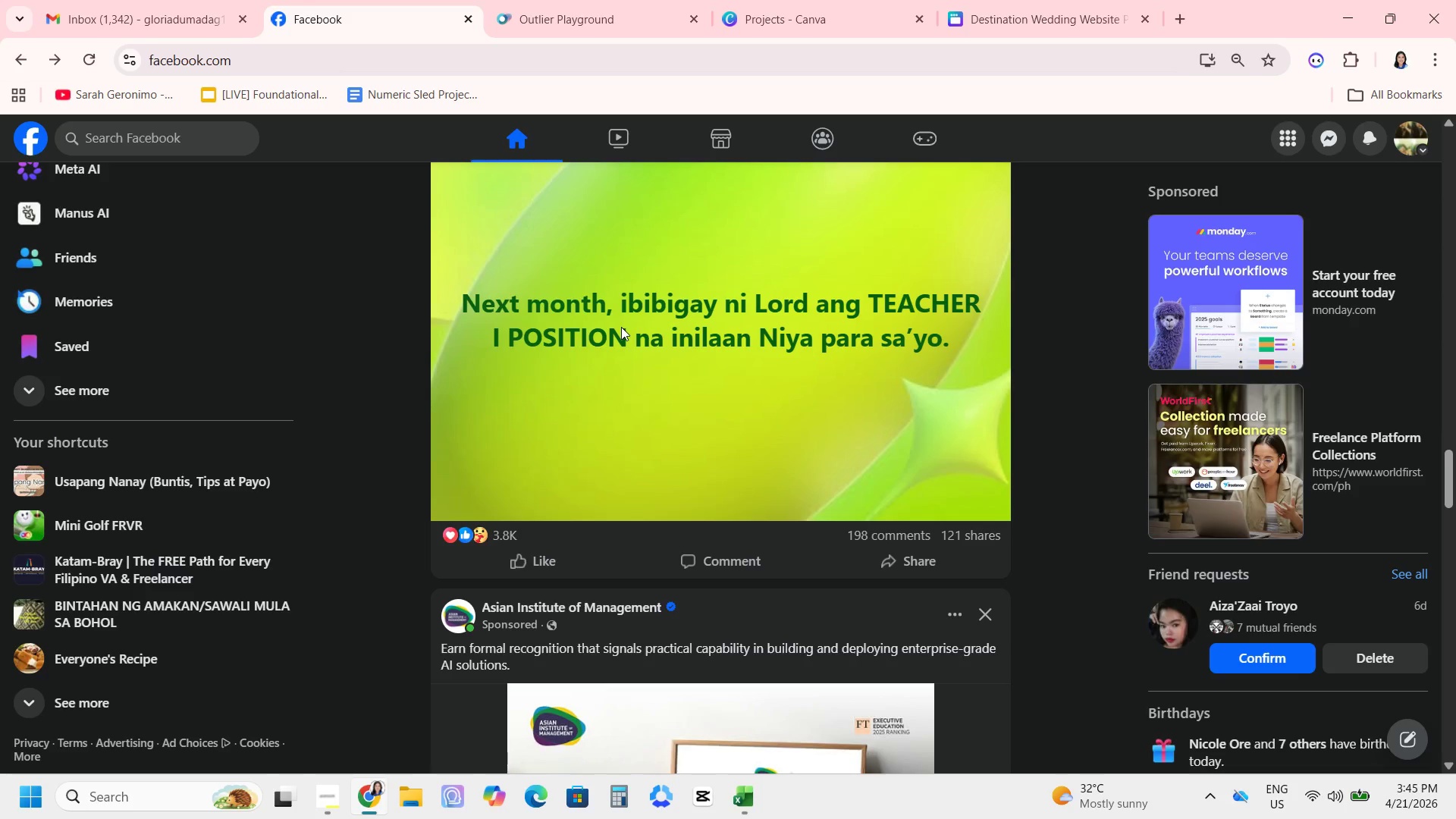 
scroll: coordinate [566, 308], scroll_direction: down, amount: 32.0
 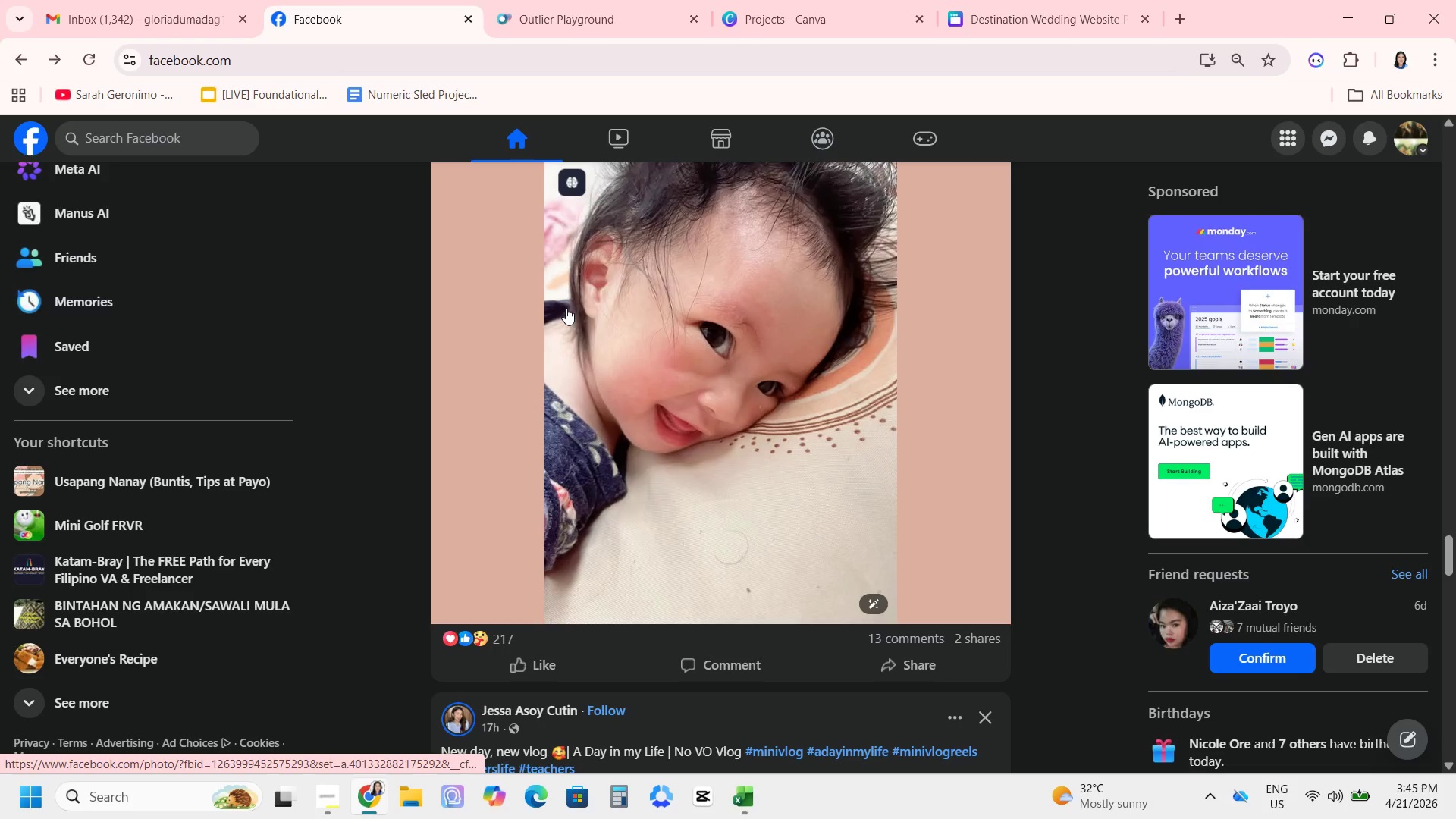 
scroll: coordinate [566, 308], scroll_direction: down, amount: 2.0